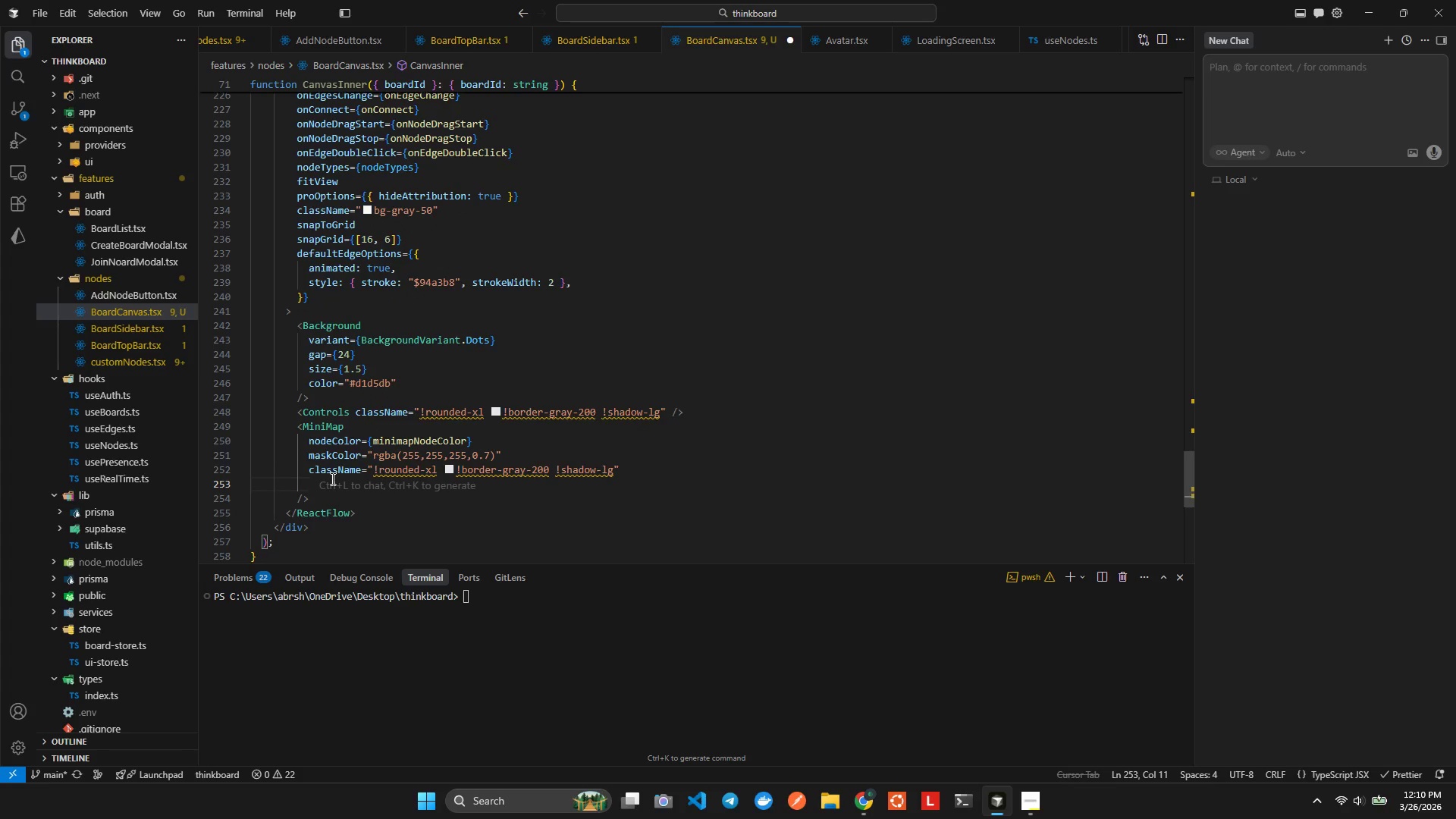 
type(pann)
 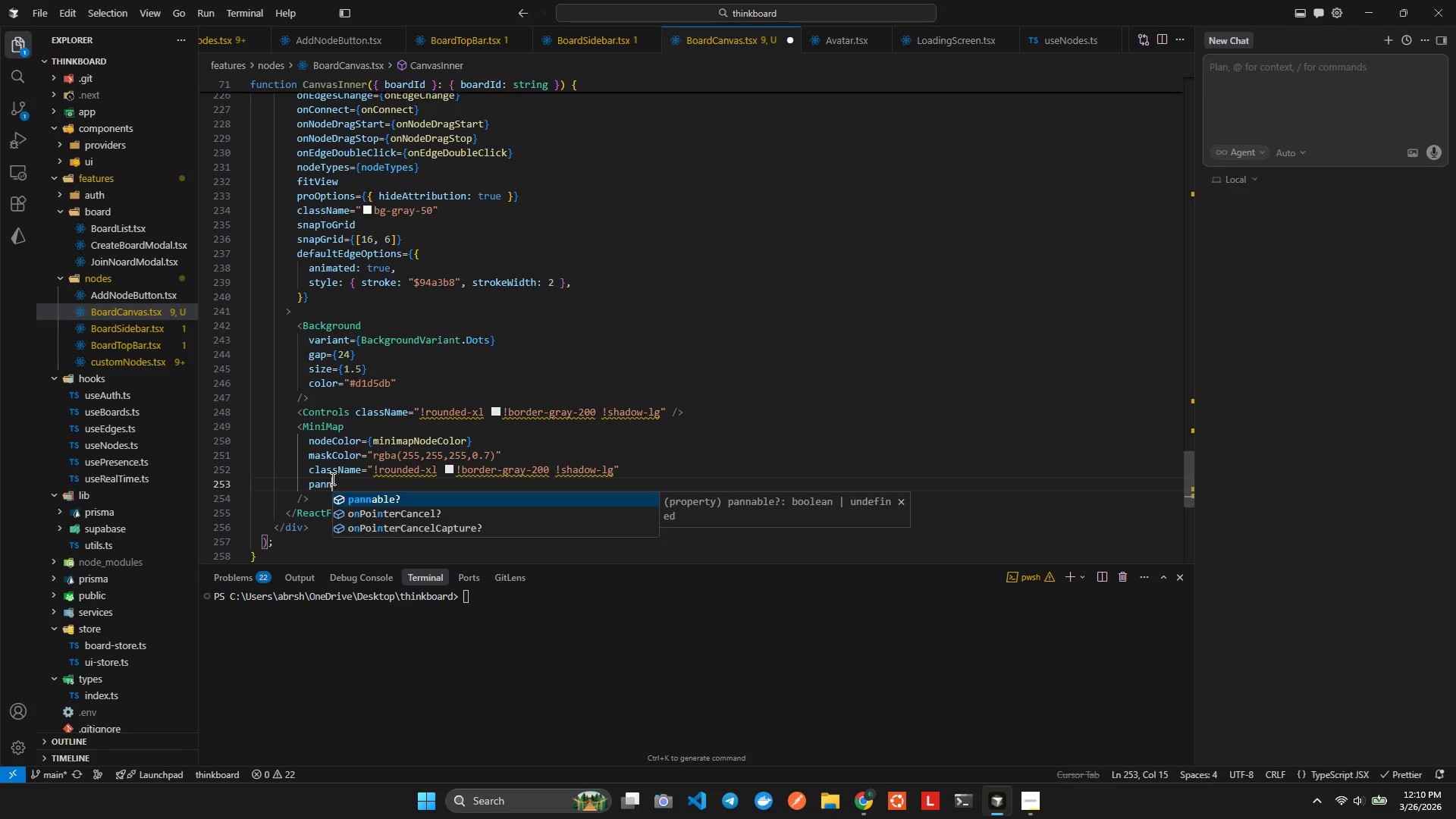 
key(Enter)
 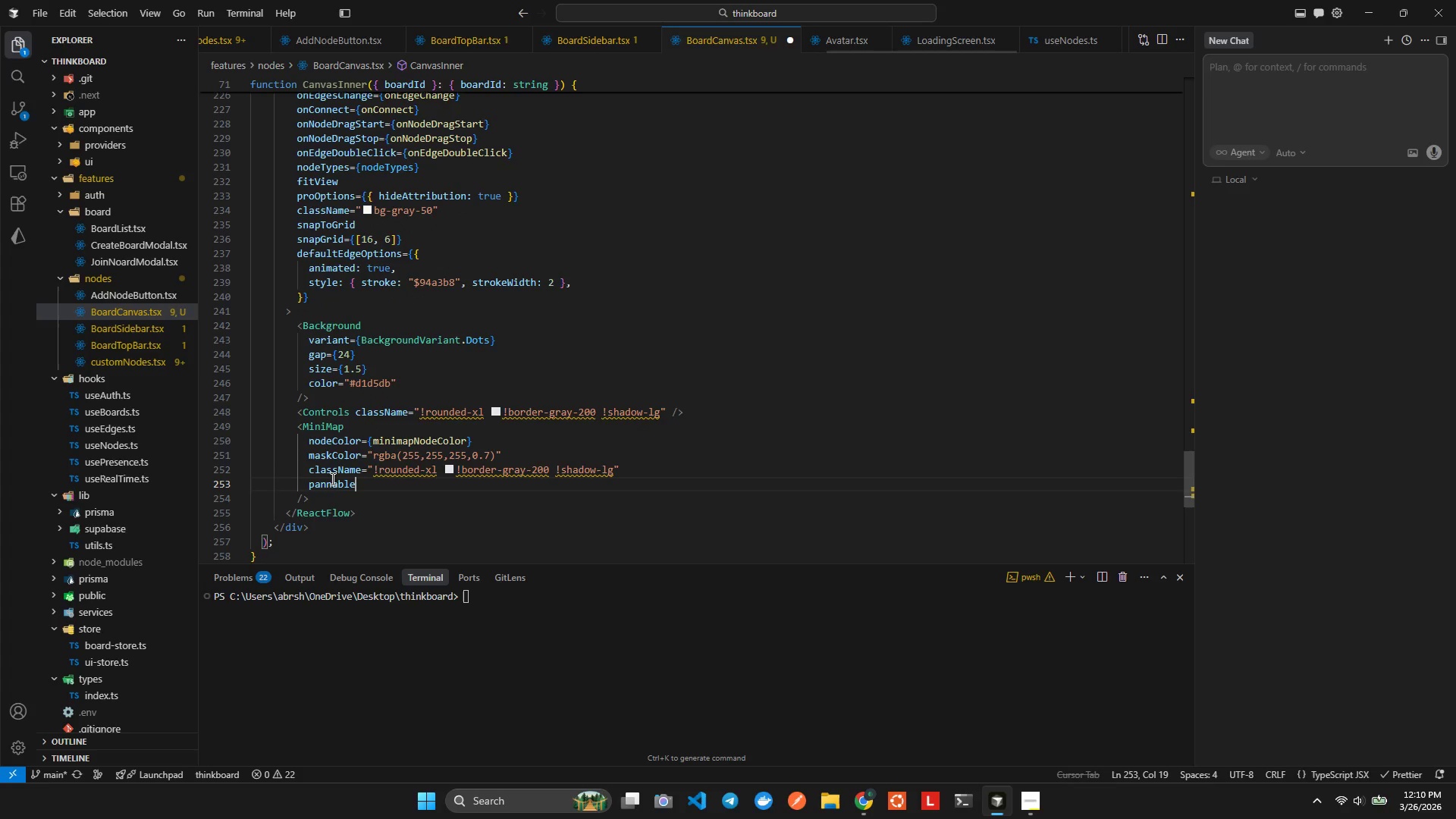 
key(Alt+AltLeft)
 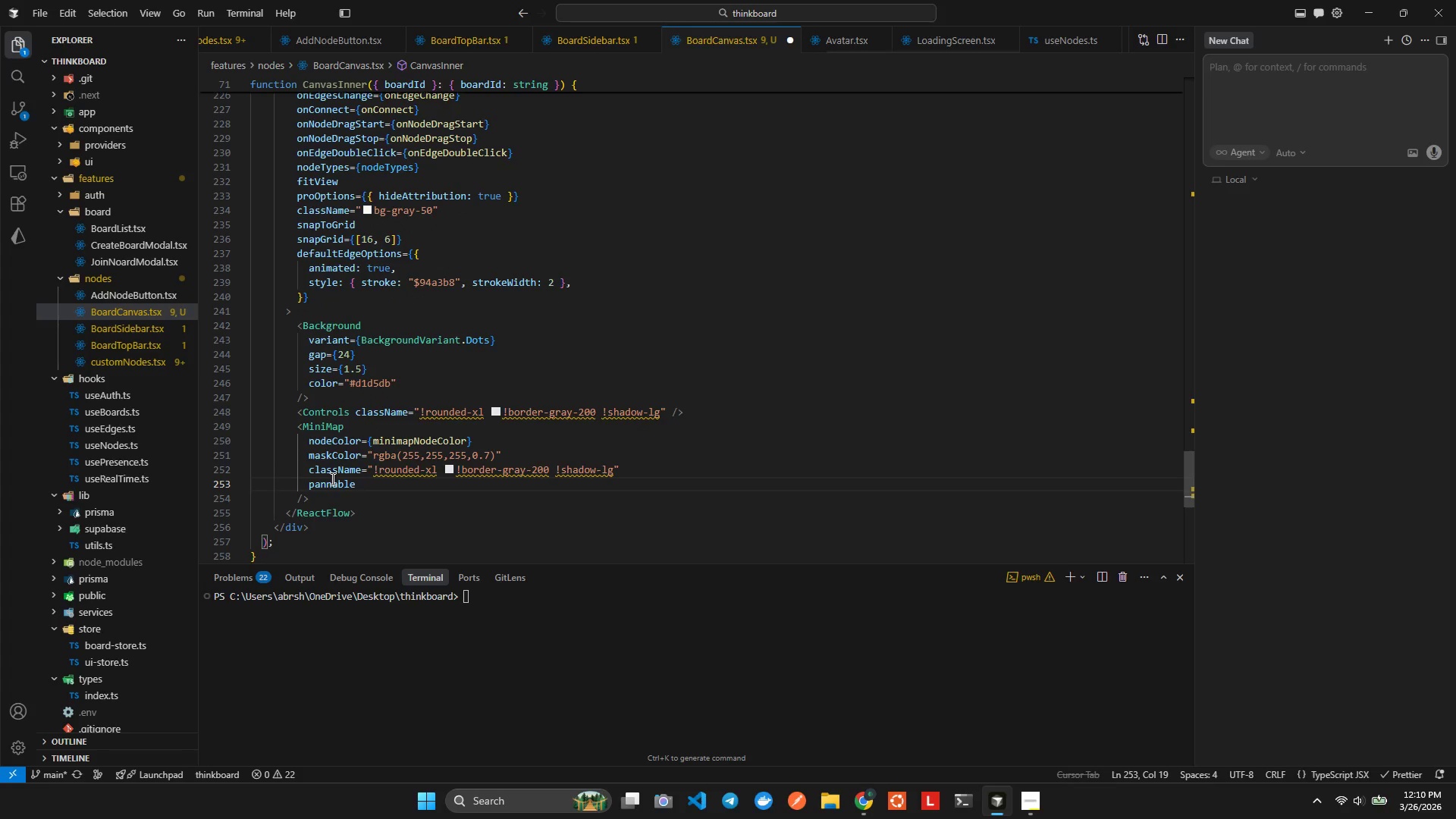 
key(Alt+Tab)